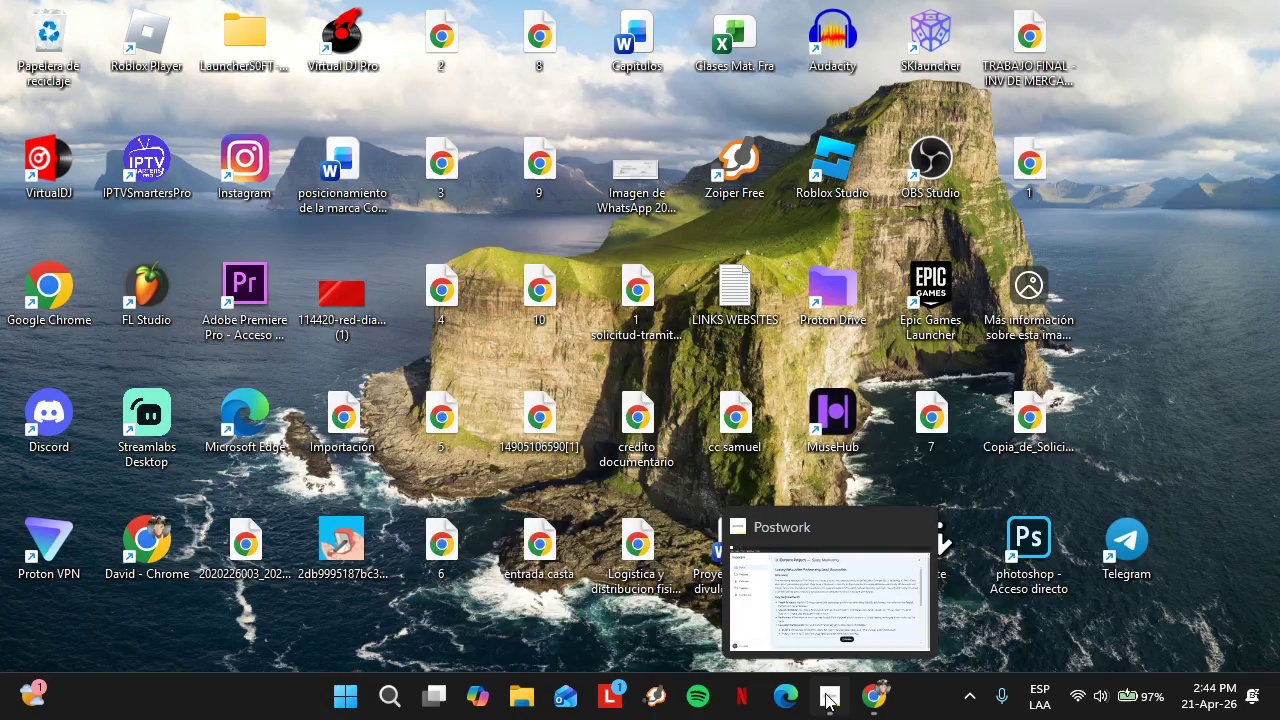 
left_click([825, 693])